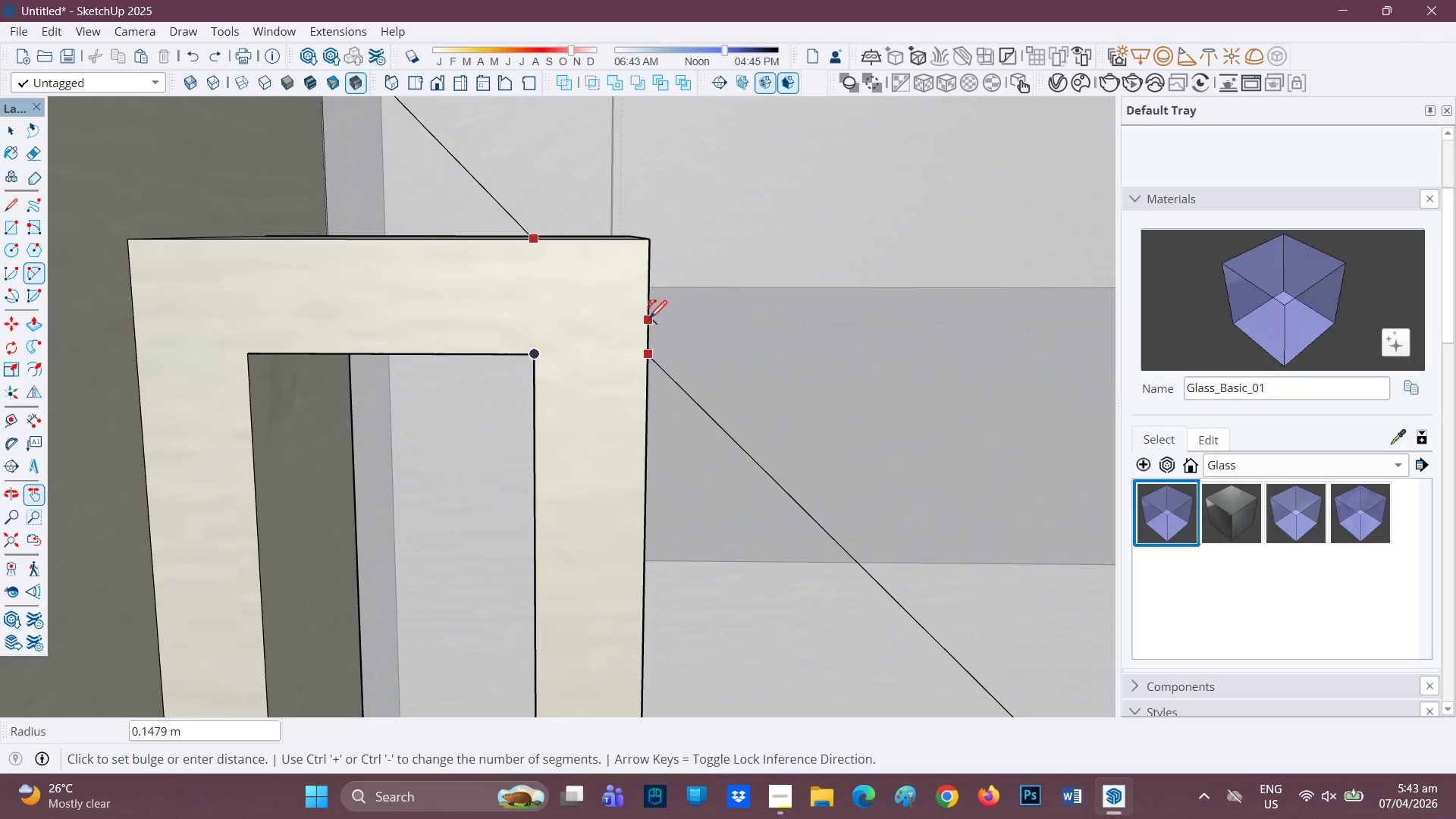 
left_click([576, 240])
 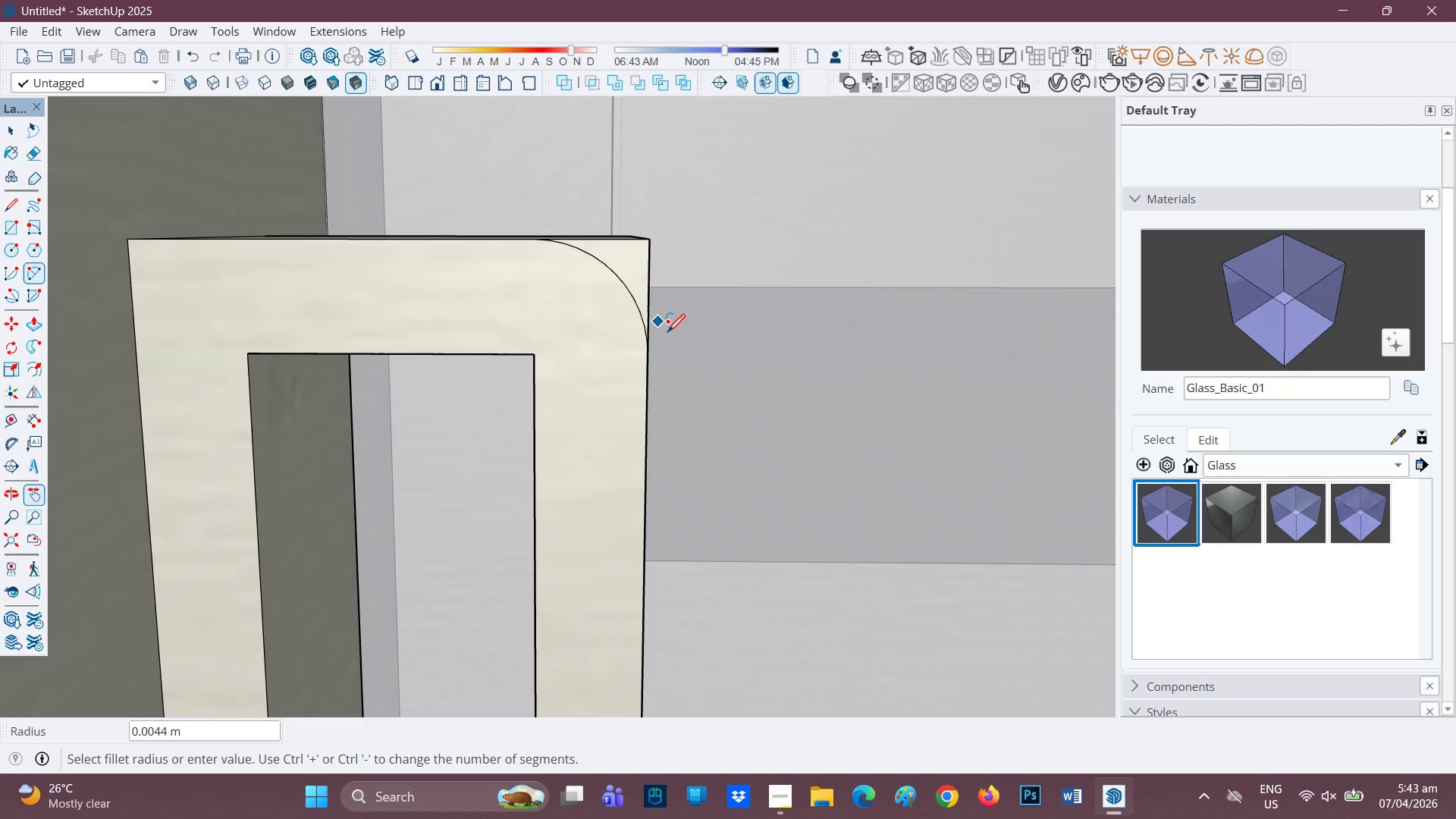 
scroll: coordinate [623, 328], scroll_direction: up, amount: 1.0
 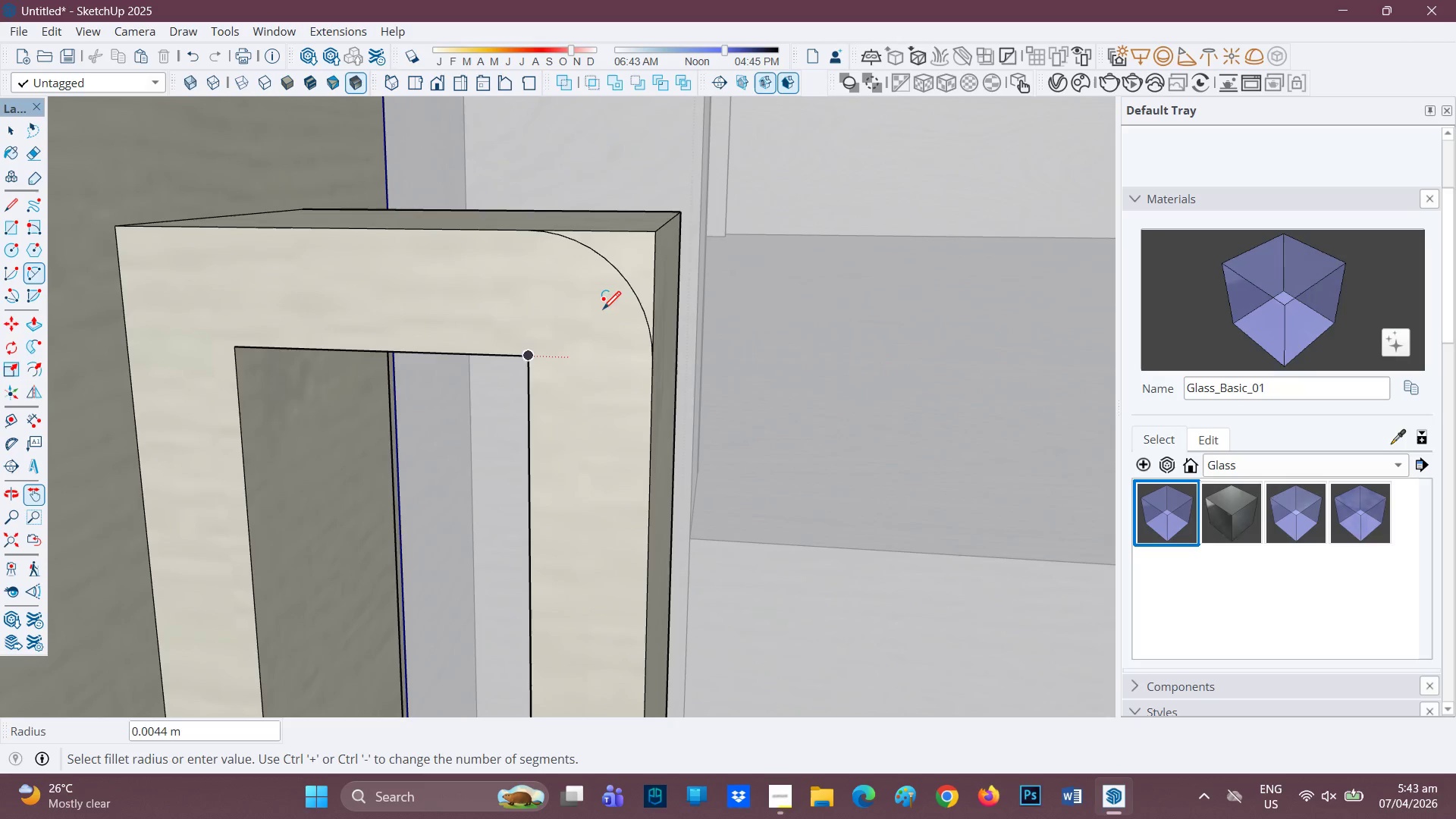 
key(P)
 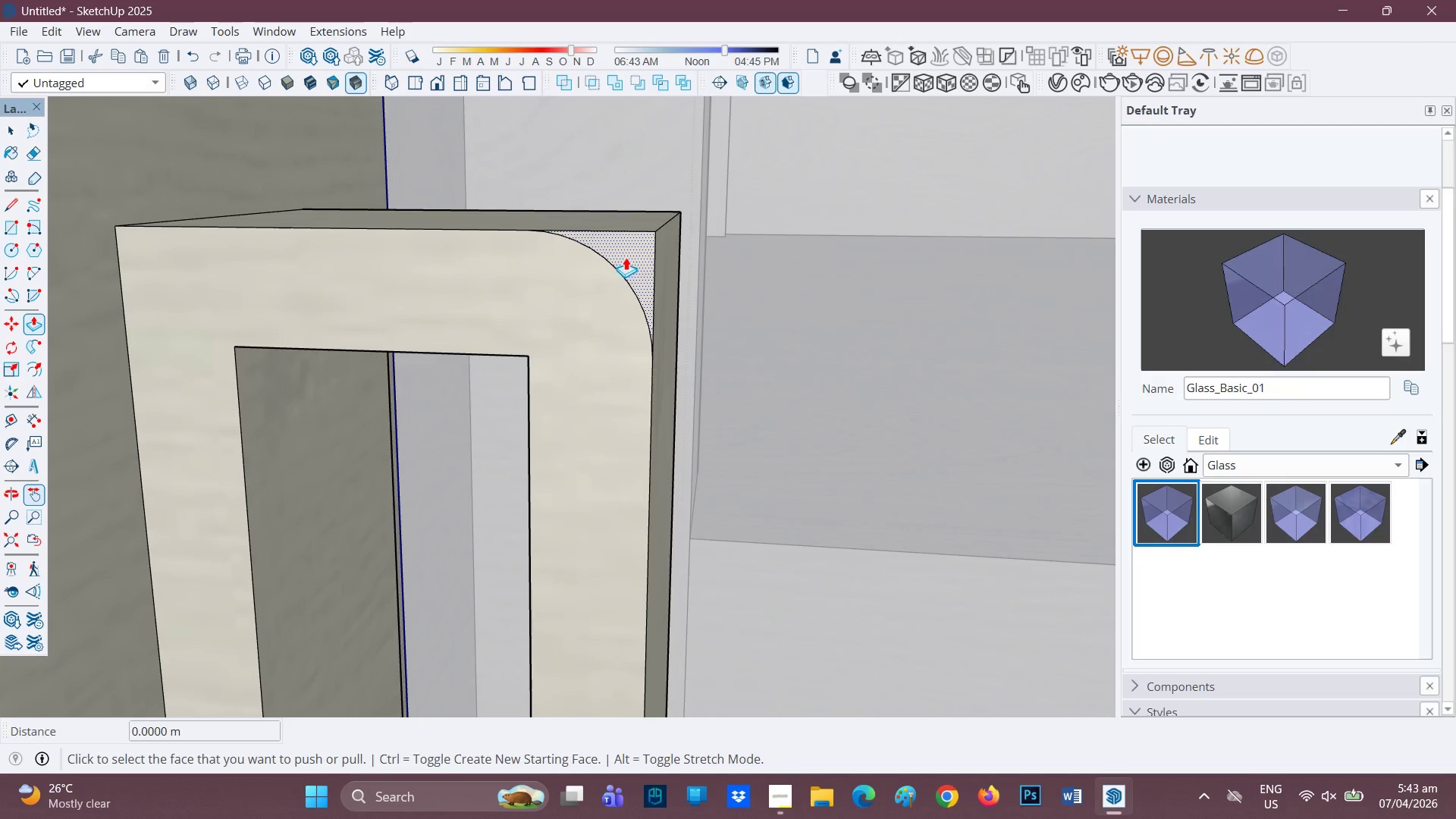 
left_click([624, 256])
 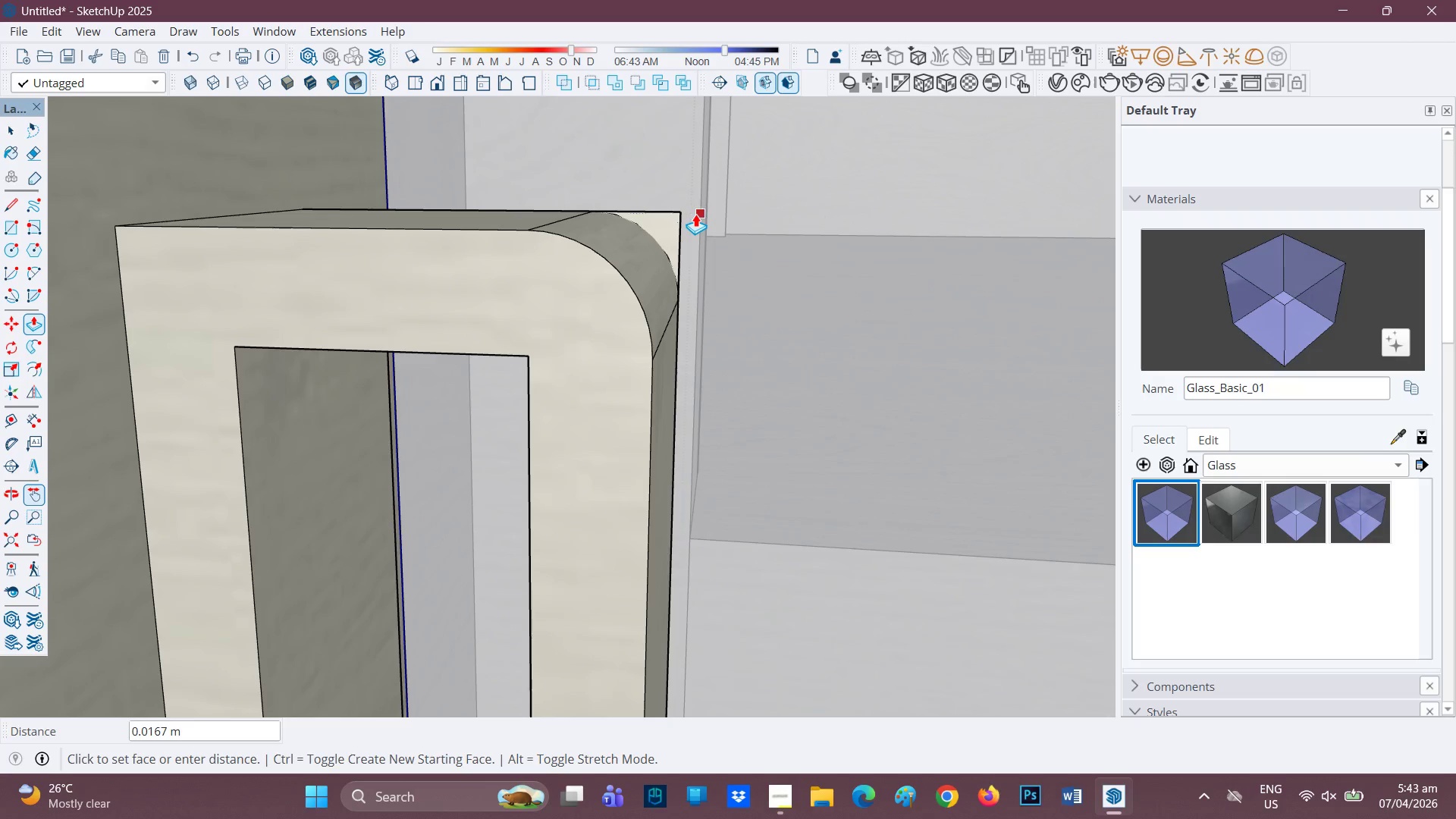 
left_click([676, 216])
 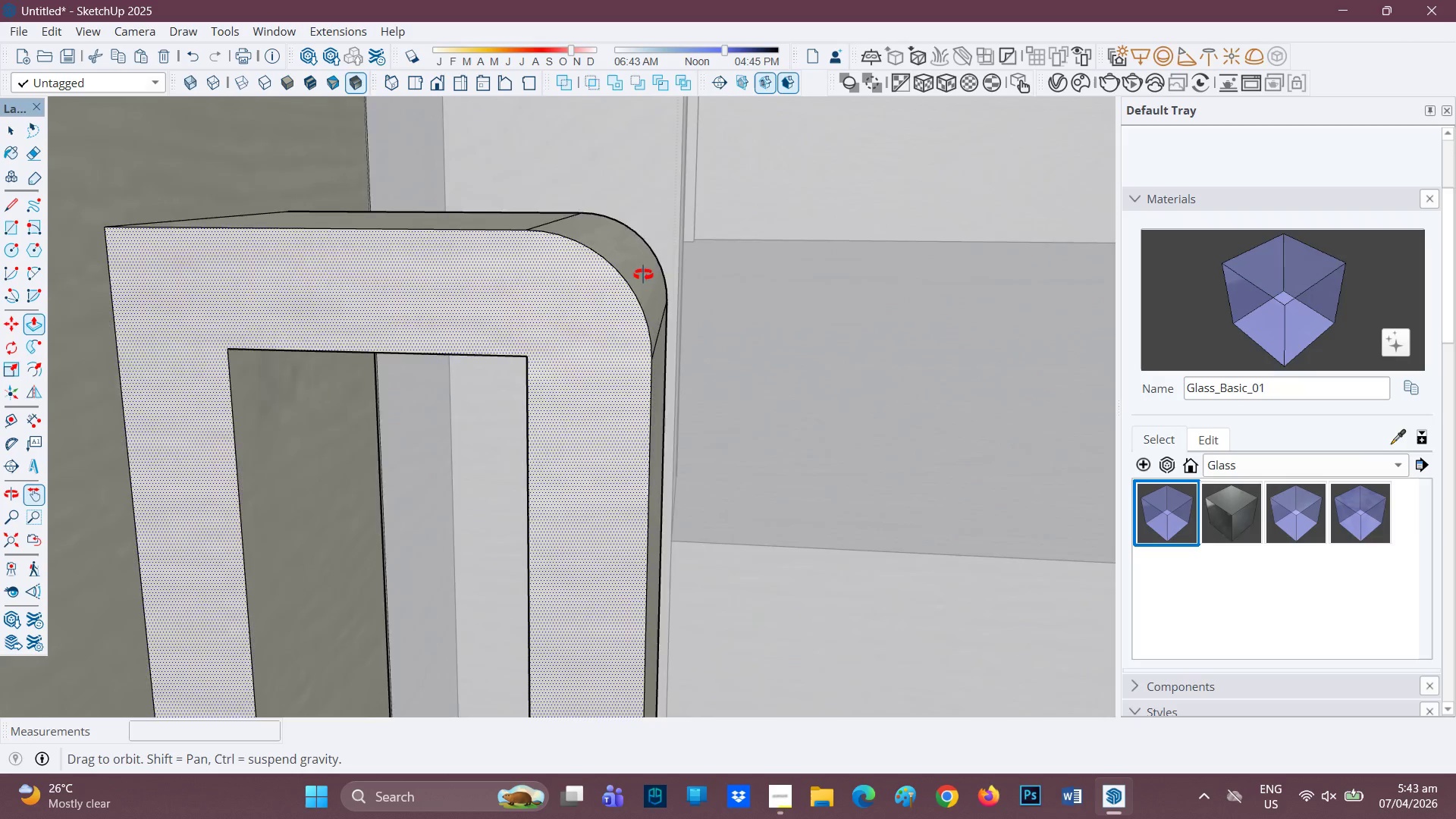 
scroll: coordinate [420, 308], scroll_direction: down, amount: 31.0
 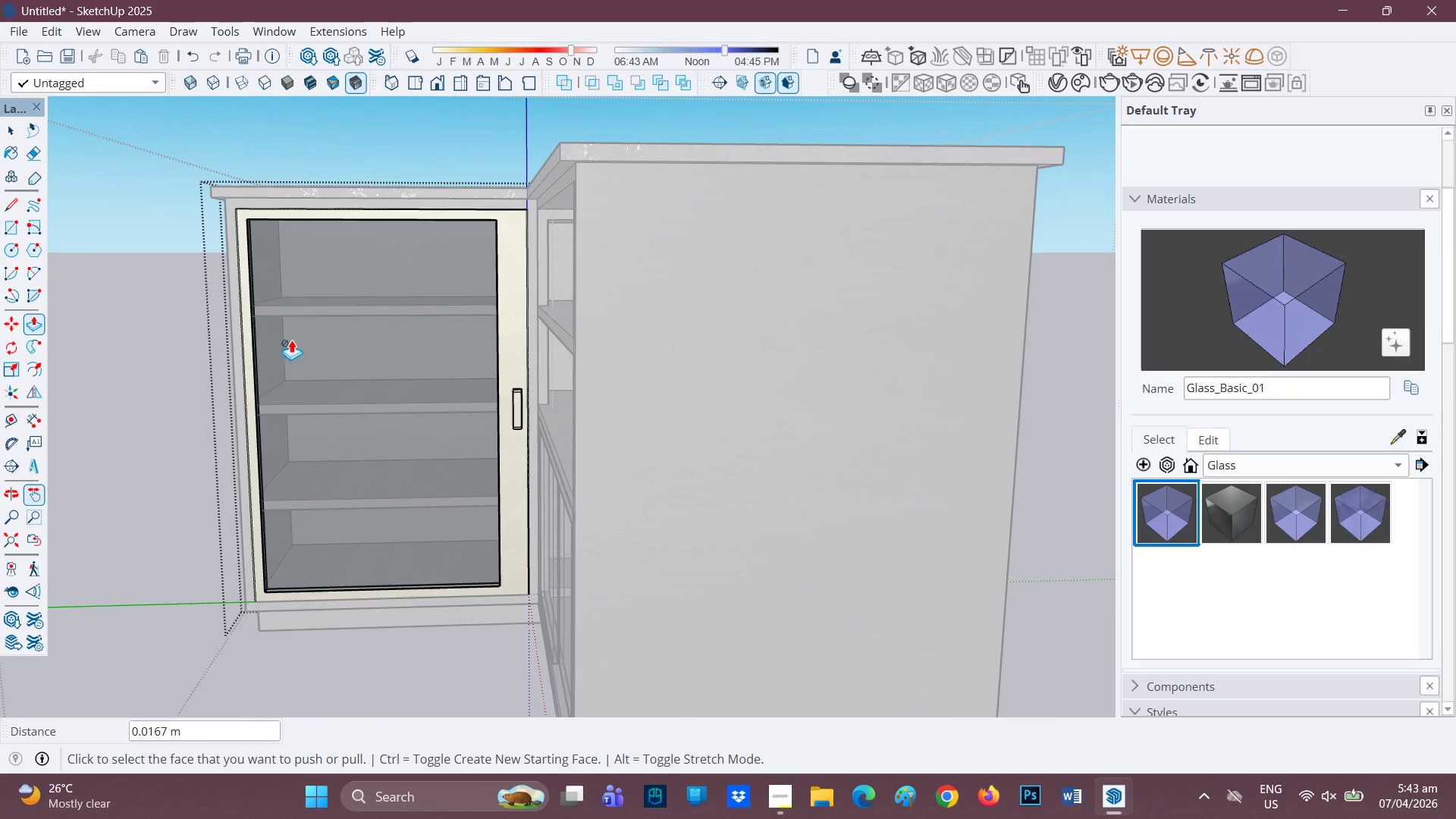 
scroll: coordinate [307, 351], scroll_direction: none, amount: 0.0
 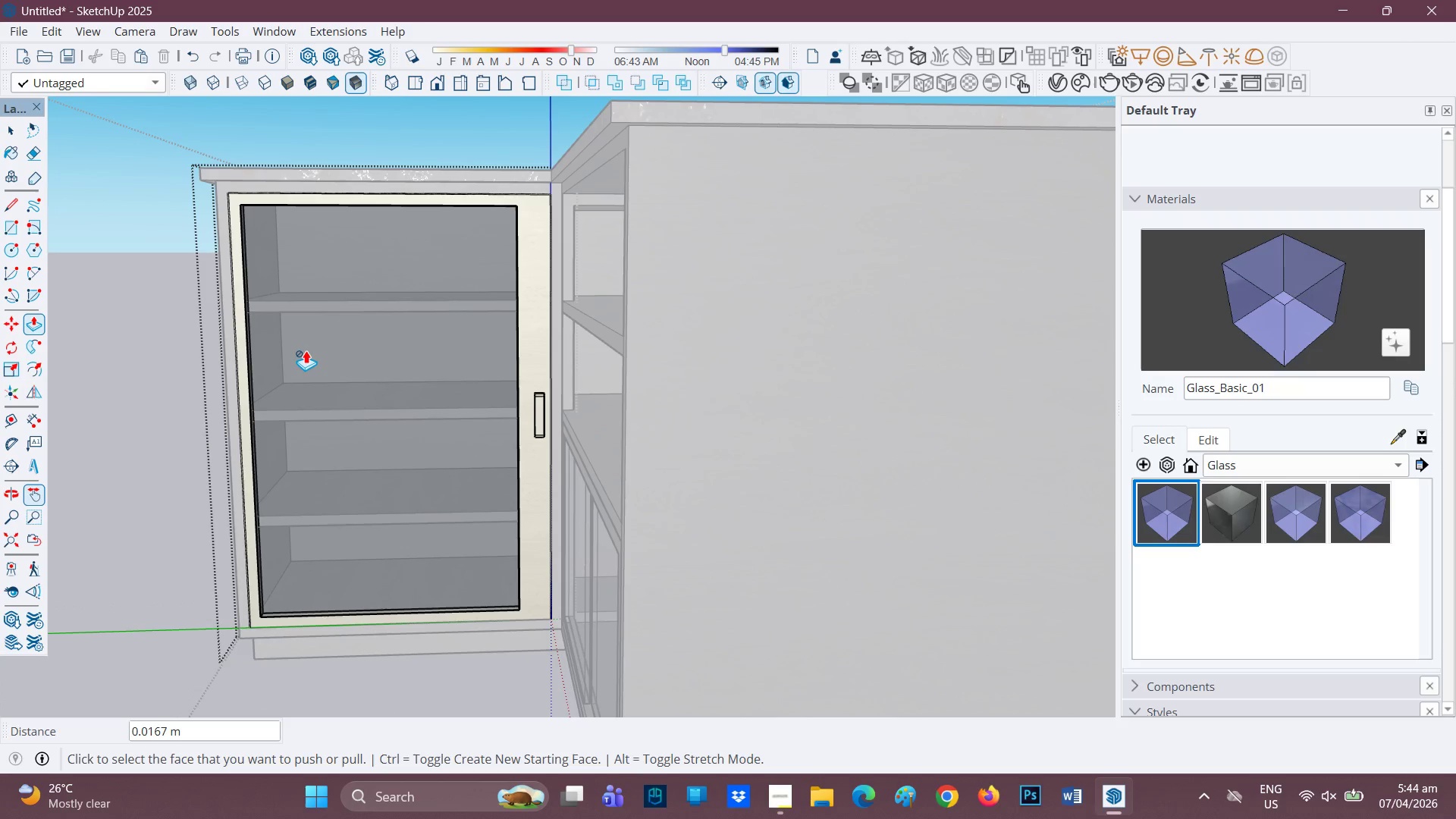 
wait(6.73)
 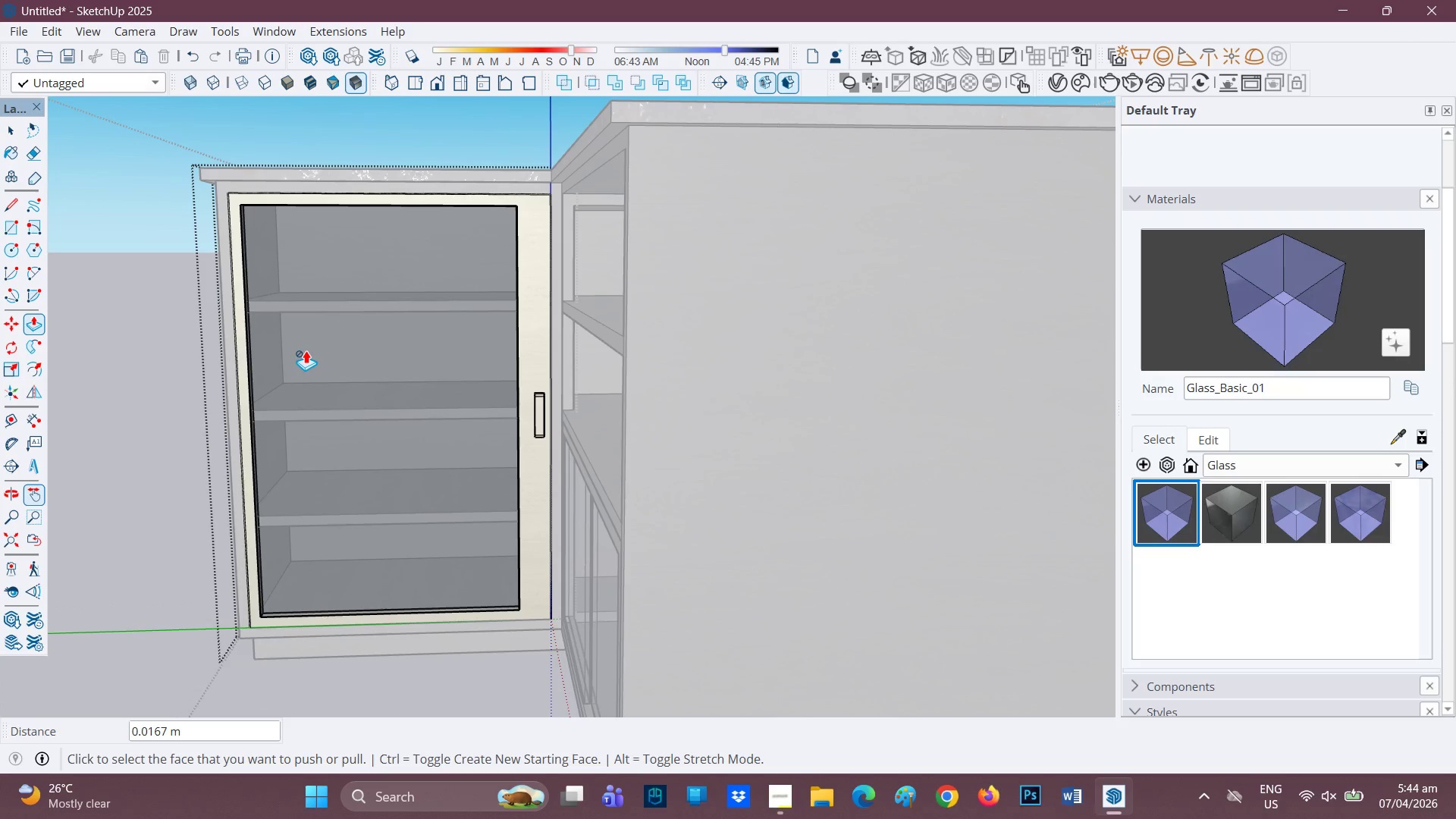 
key(Space)
 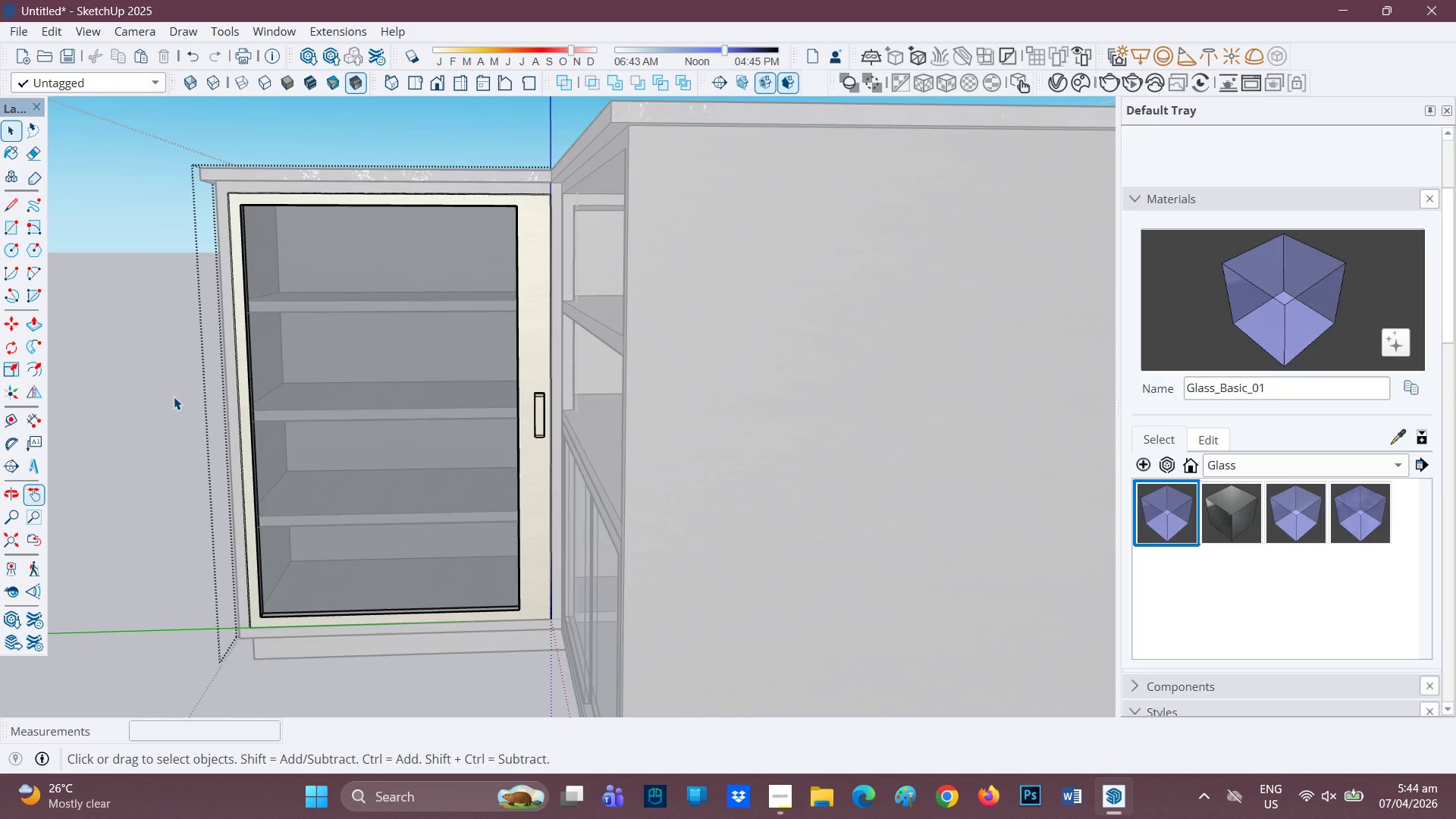 
left_click([174, 397])
 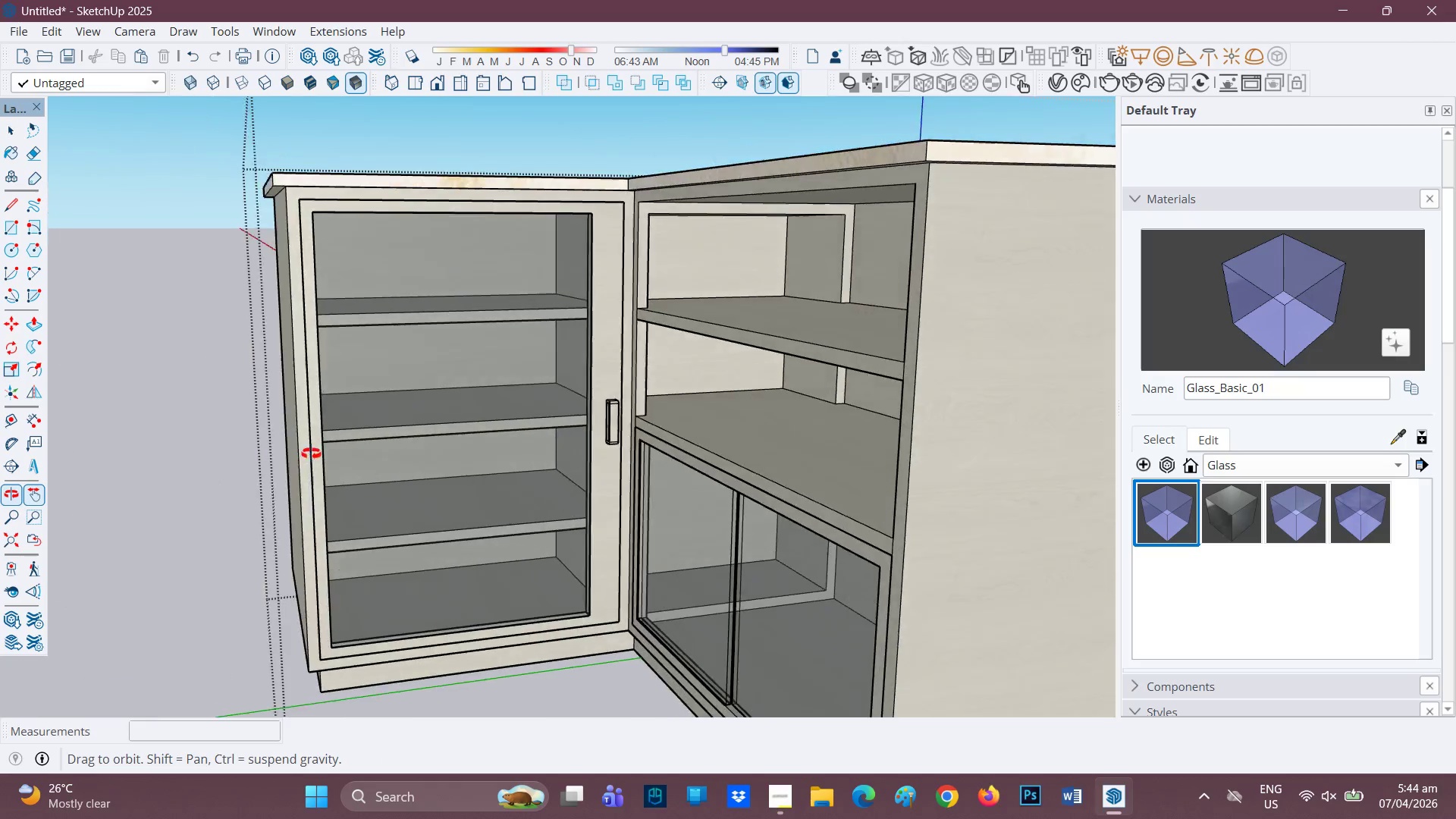 
scroll: coordinate [717, 409], scroll_direction: down, amount: 8.0
 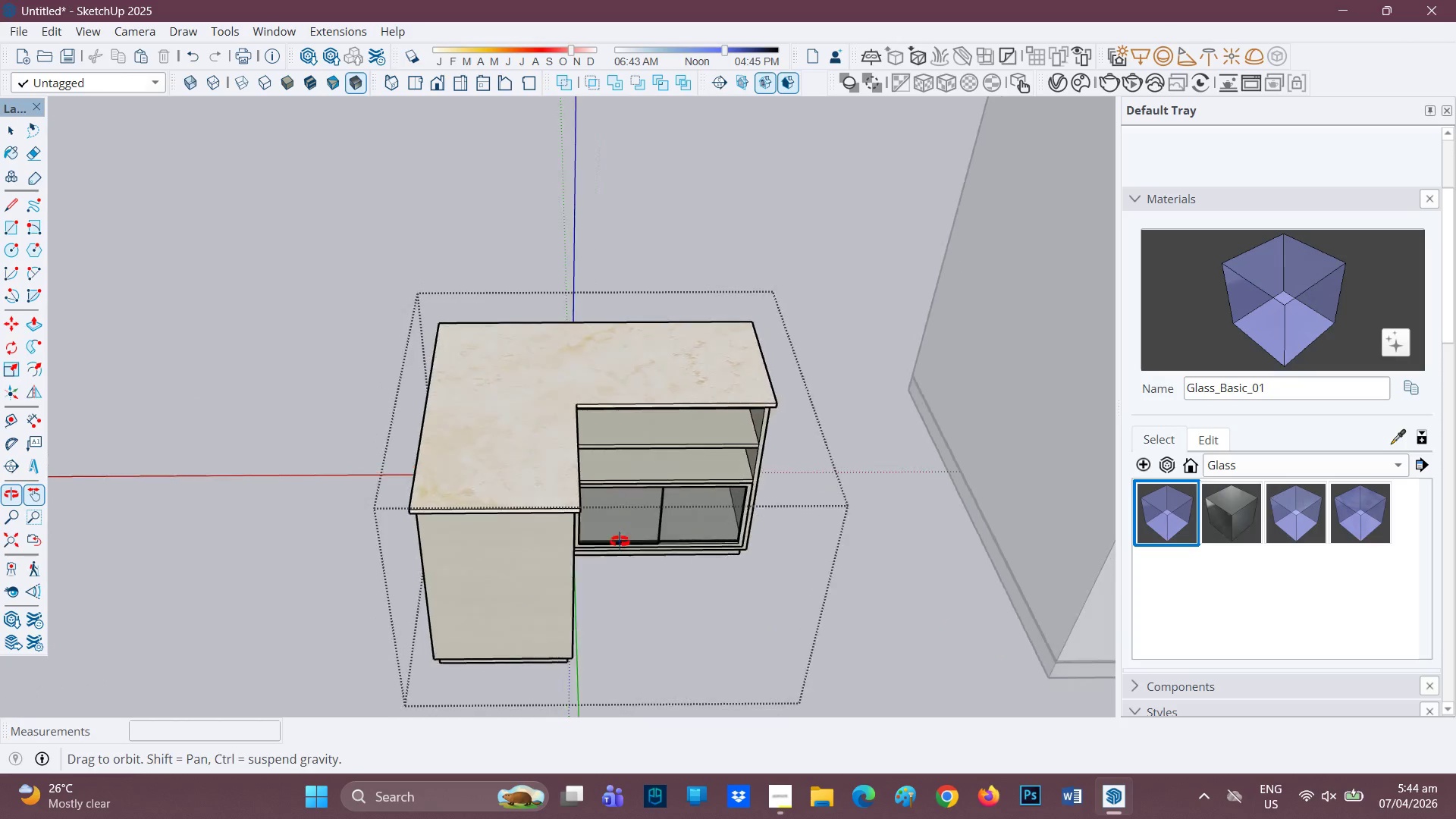 
key(Space)
 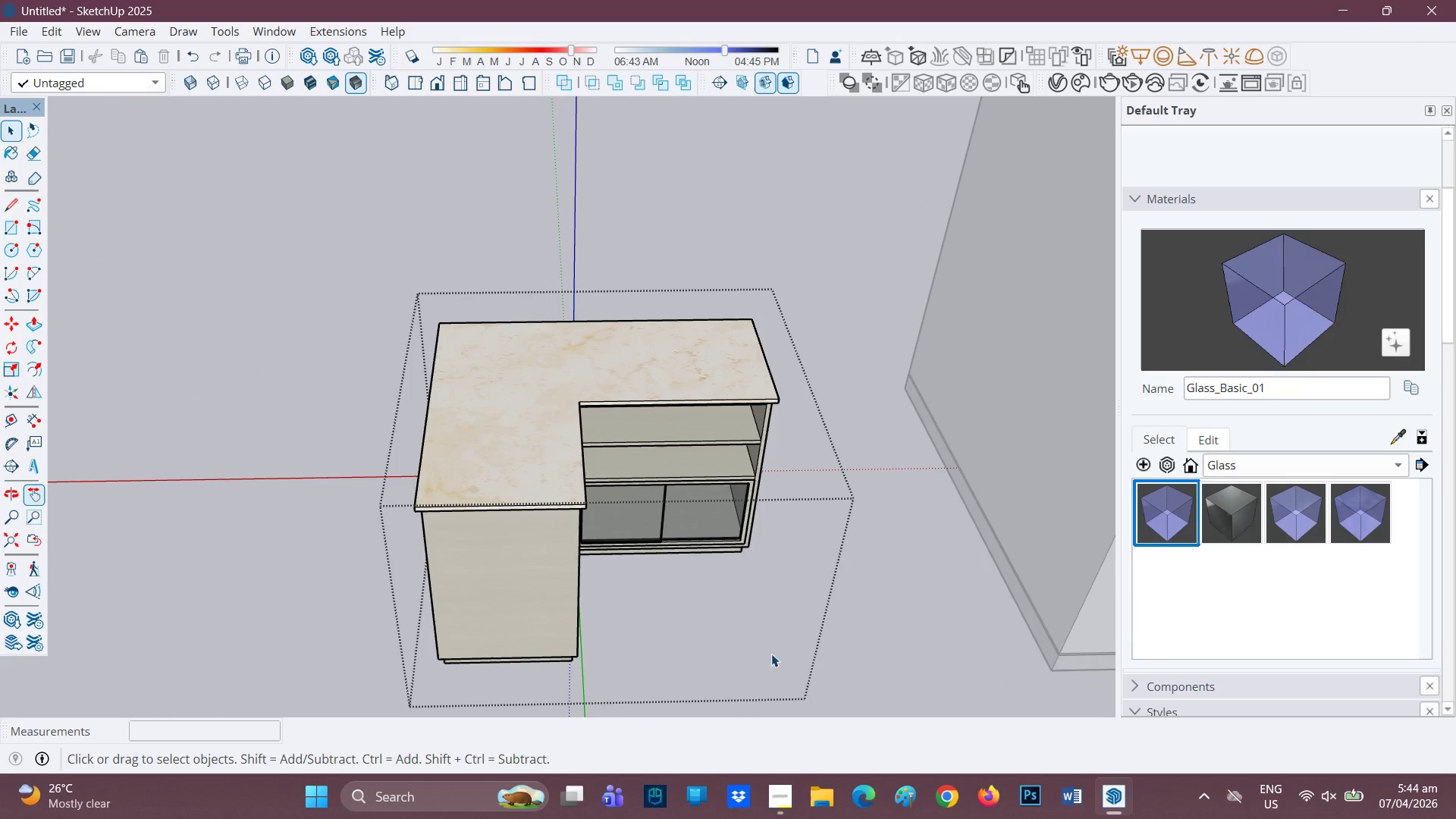 
left_click_drag(start_coordinate=[783, 664], to_coordinate=[288, 213])
 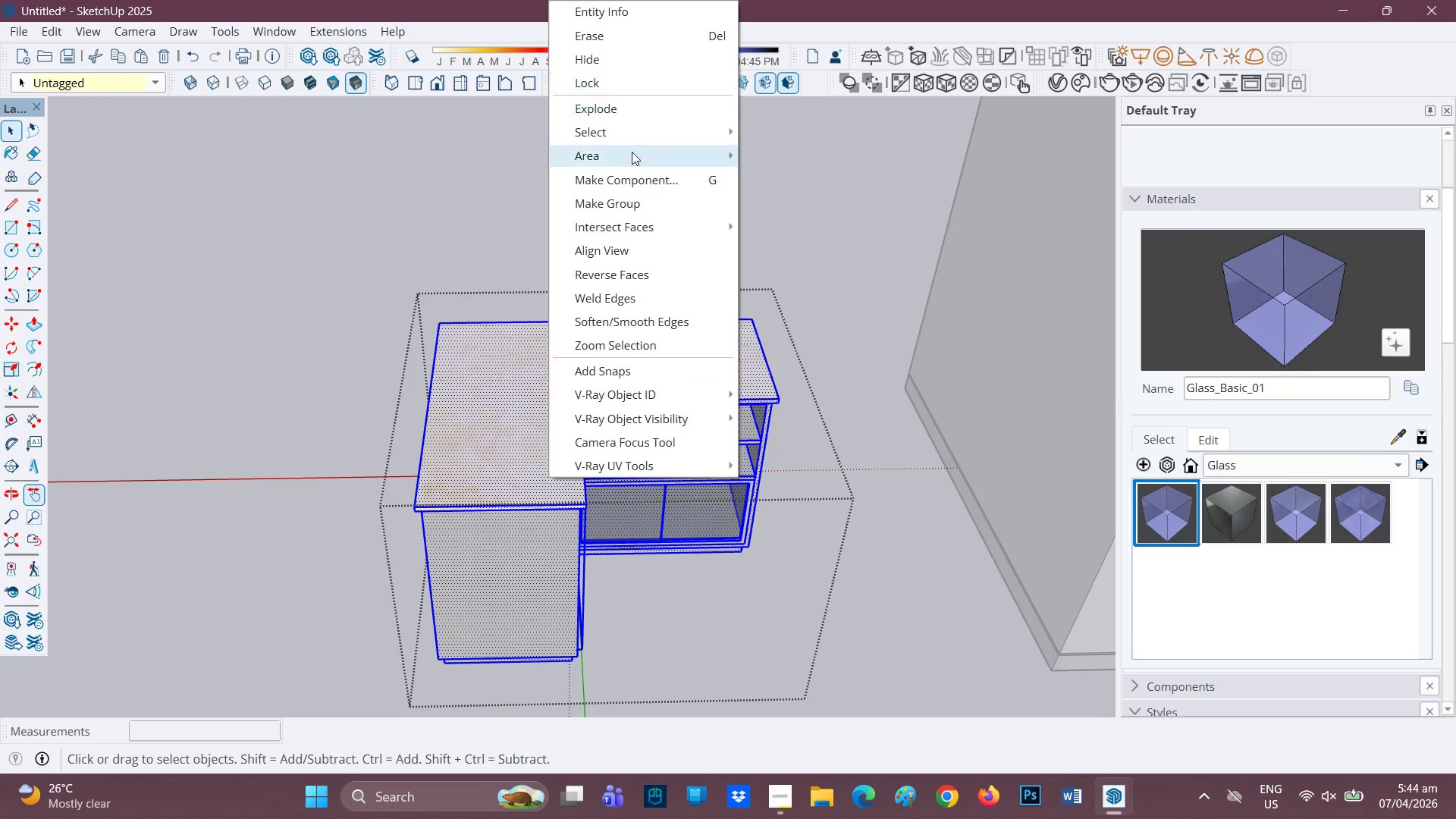 
left_click_drag(start_coordinate=[630, 177], to_coordinate=[626, 178])
 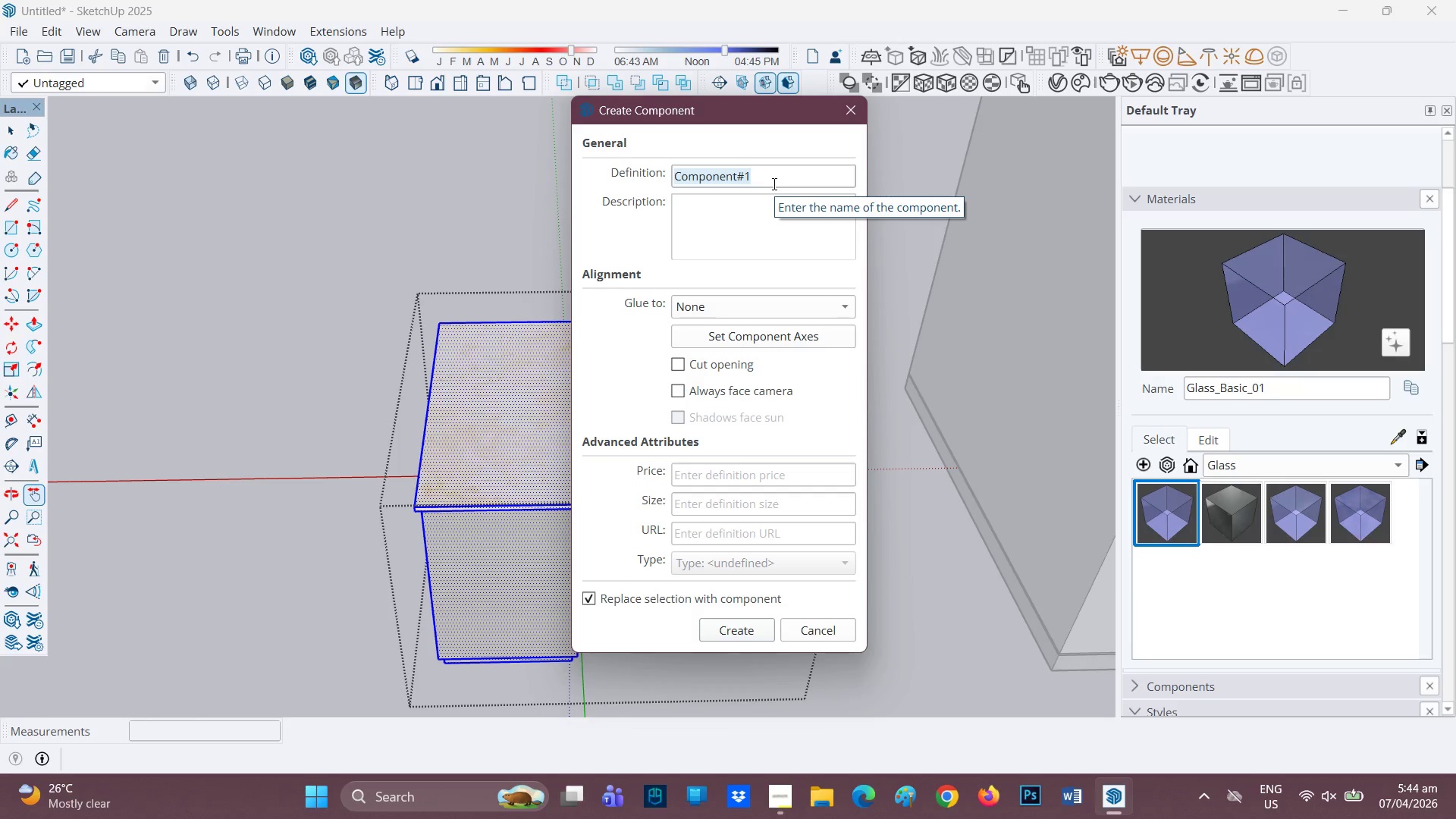 
wait(10.12)
 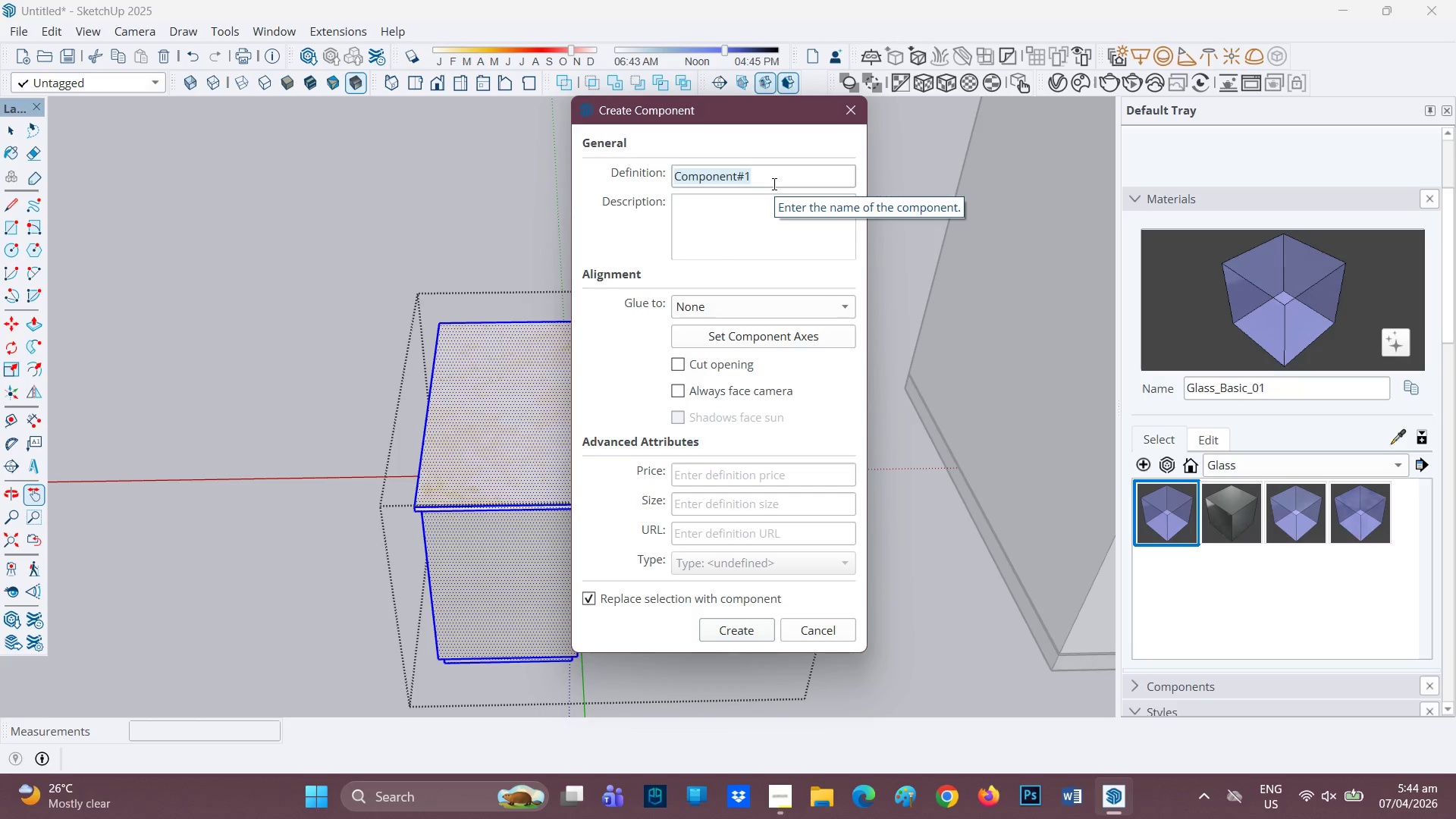 
type(cabi)
key(Backspace)
key(Backspace)
key(Backspace)
key(Backspace)
type(CABINET)
 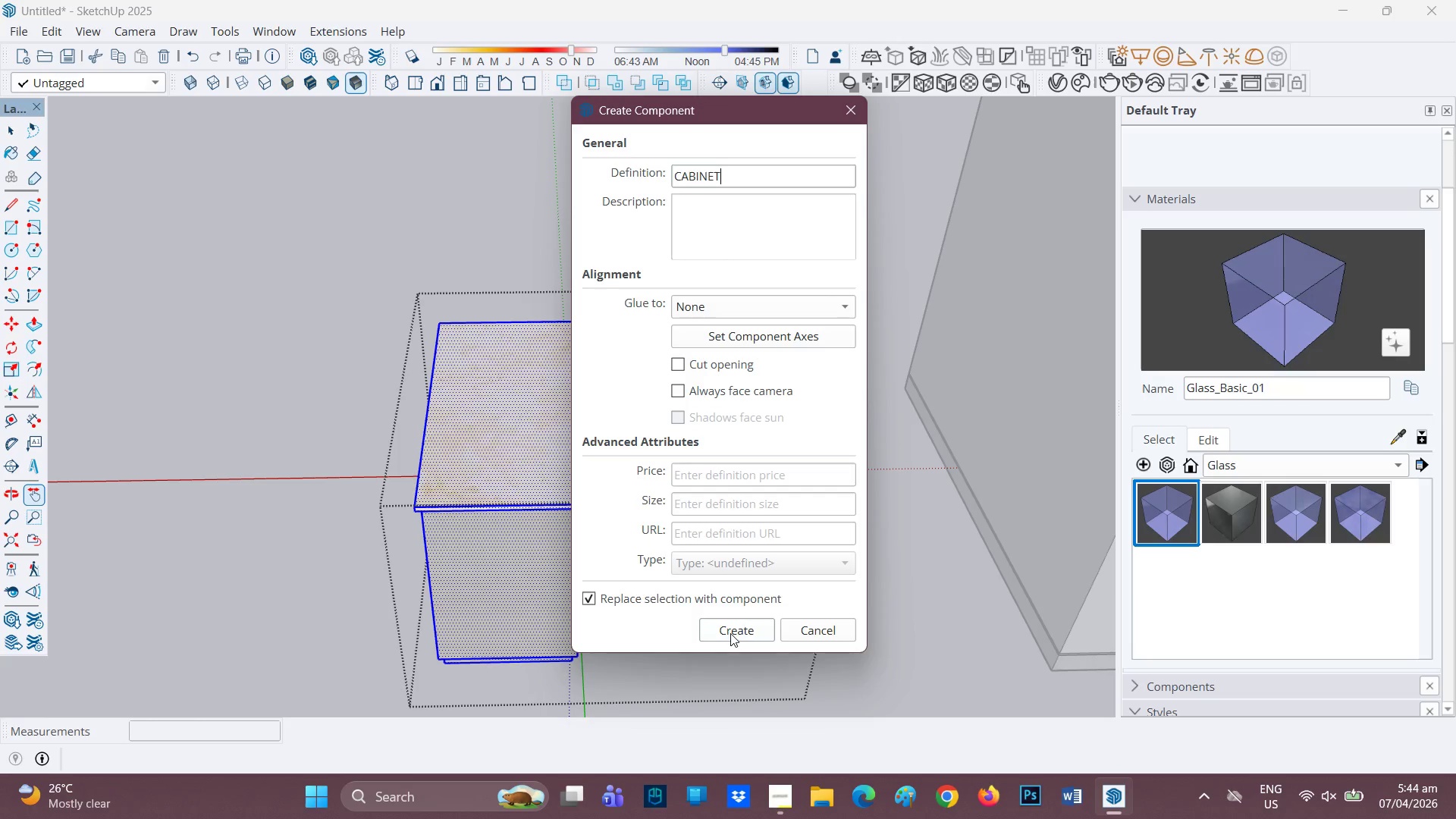 
left_click([734, 632])
 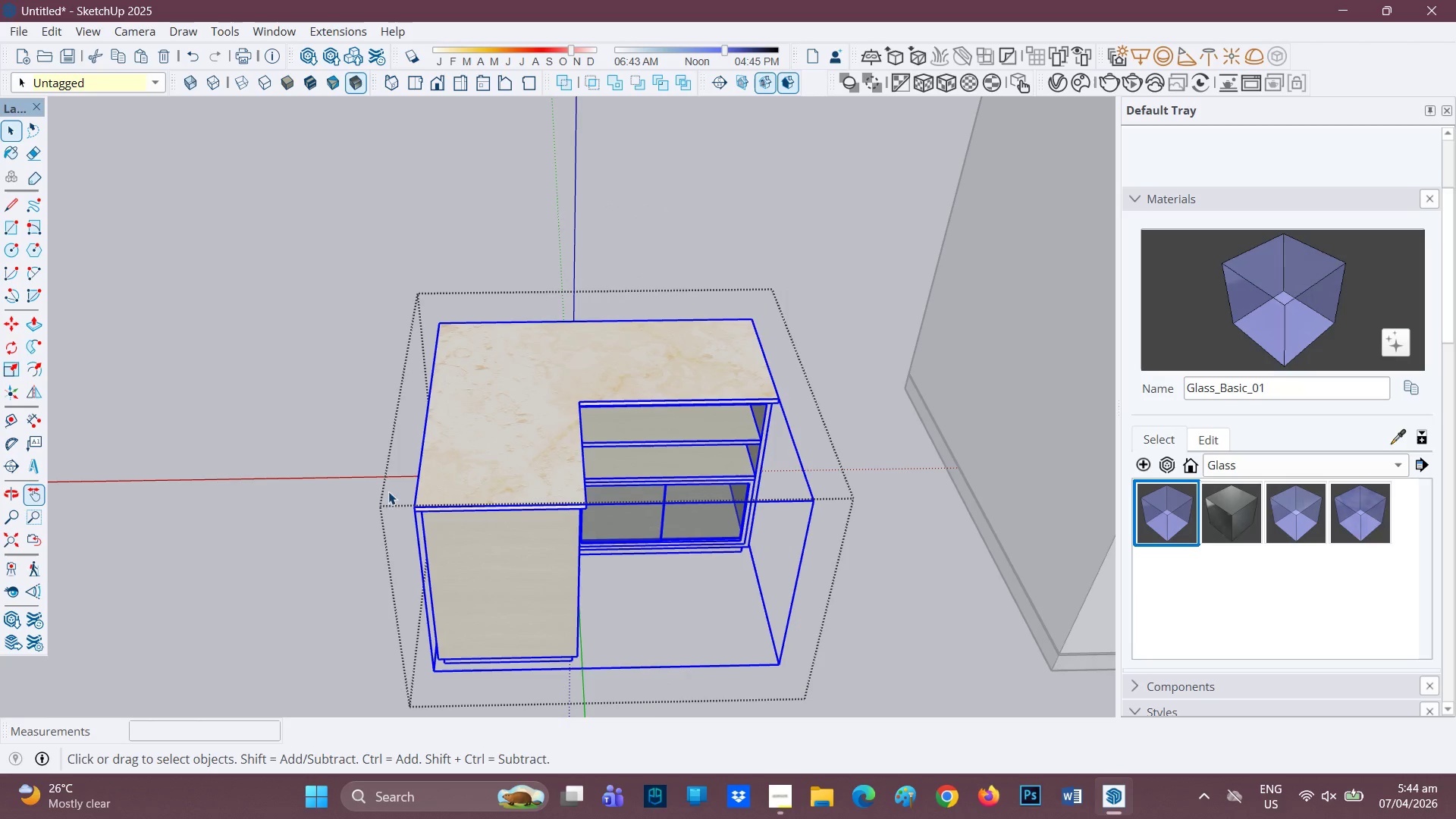 
key(Space)
 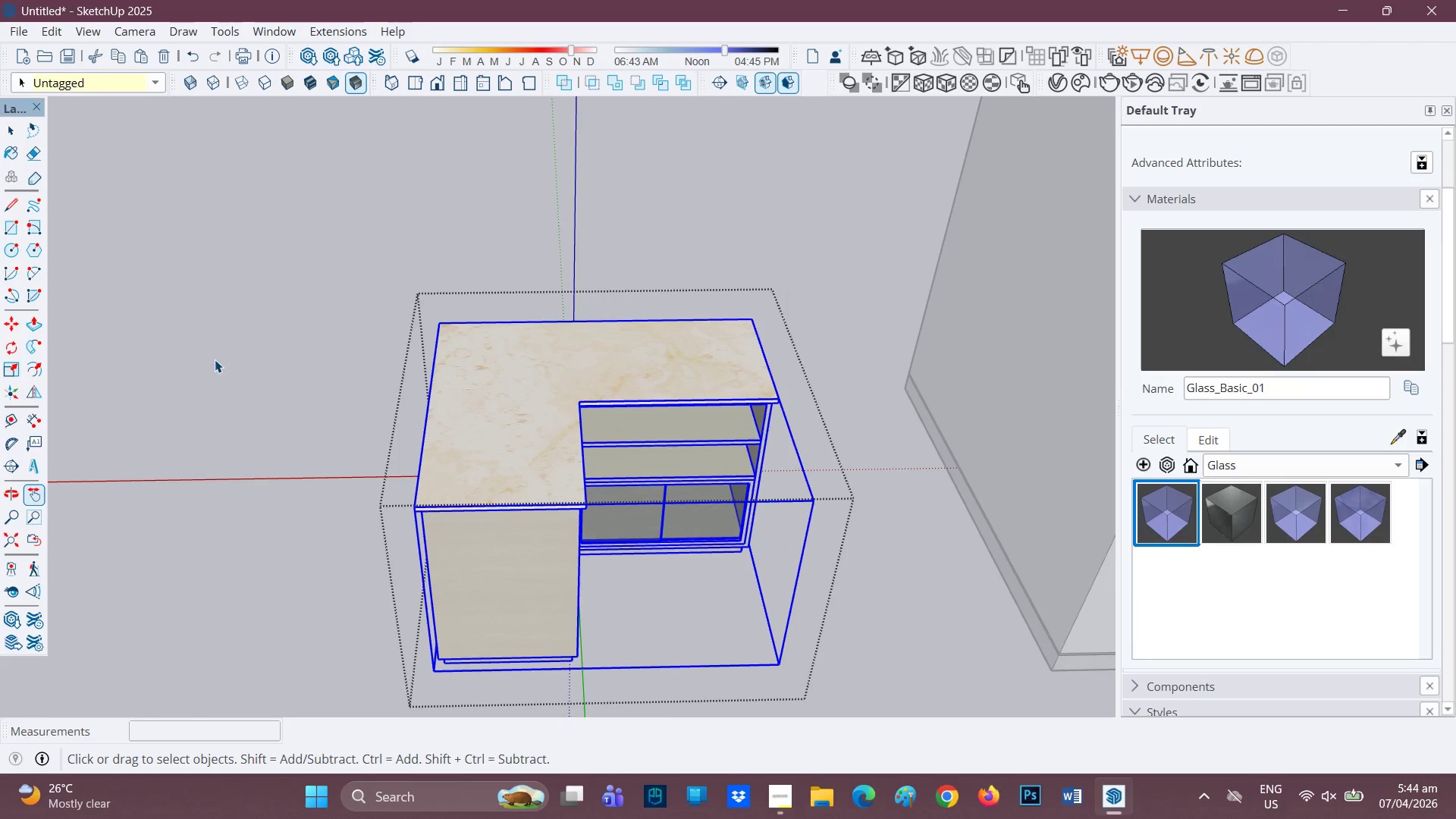 
left_click([215, 359])
 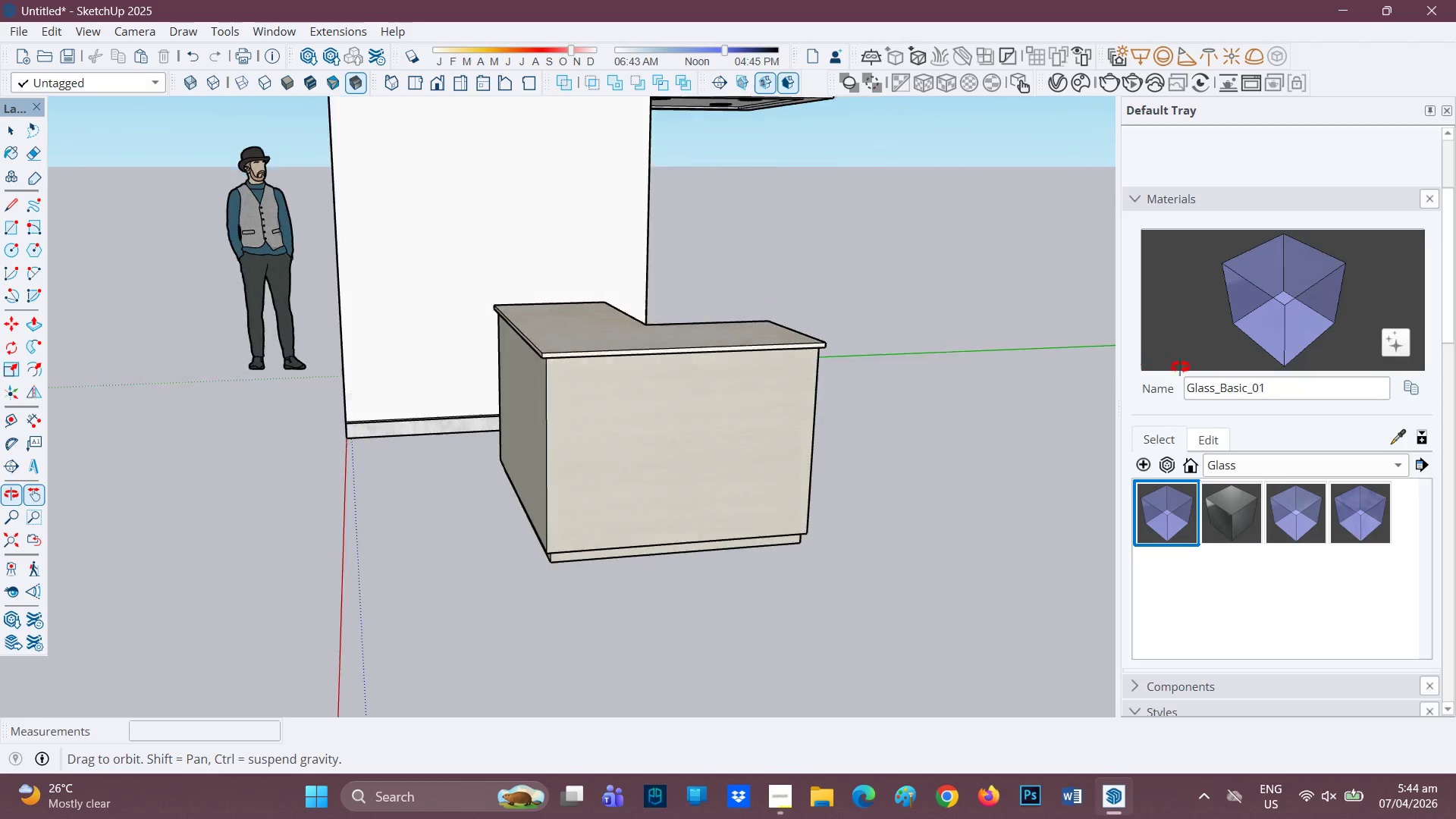 
scroll: coordinate [903, 492], scroll_direction: down, amount: 2.0
 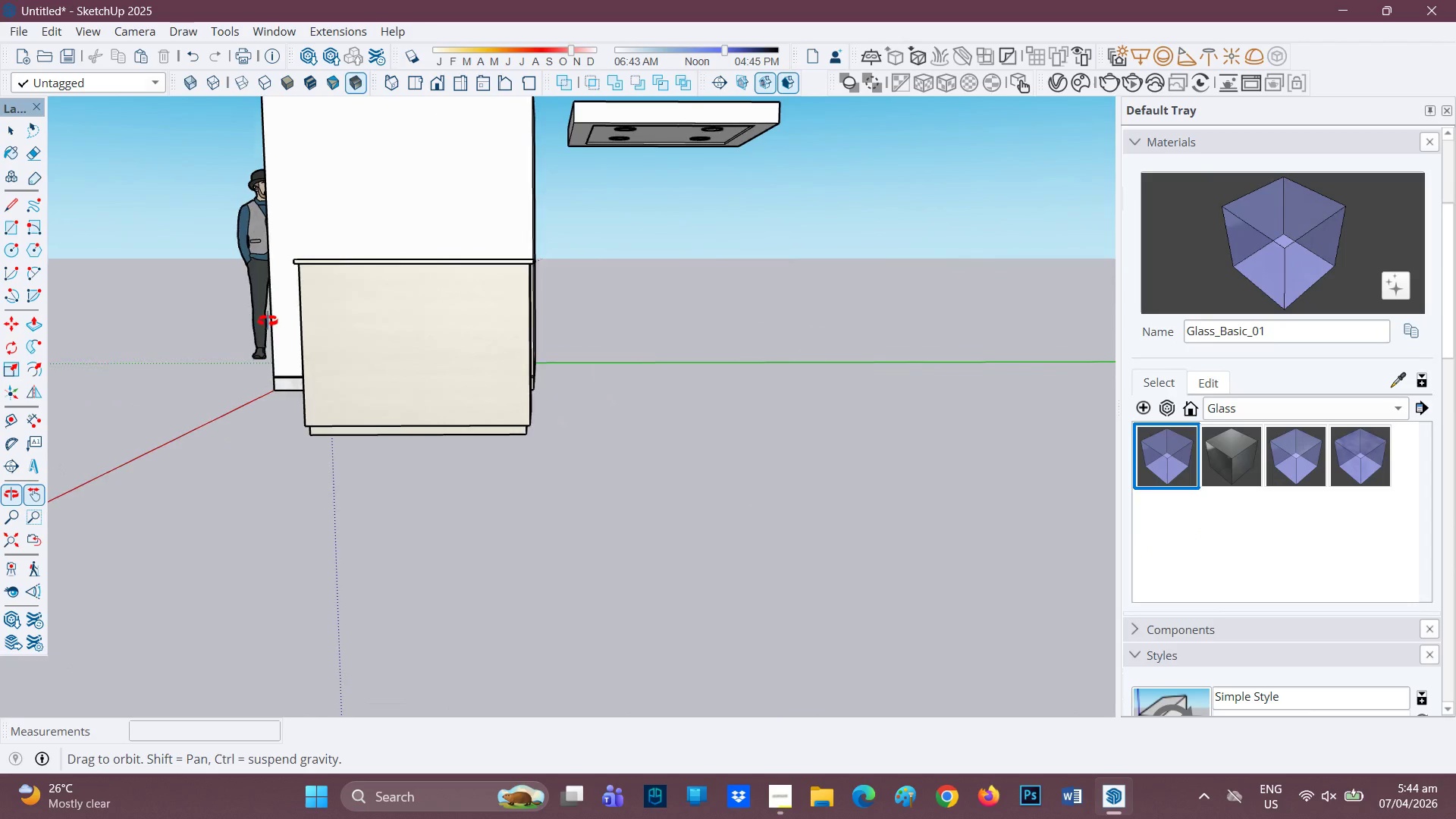 
scroll: coordinate [457, 342], scroll_direction: up, amount: 10.0
 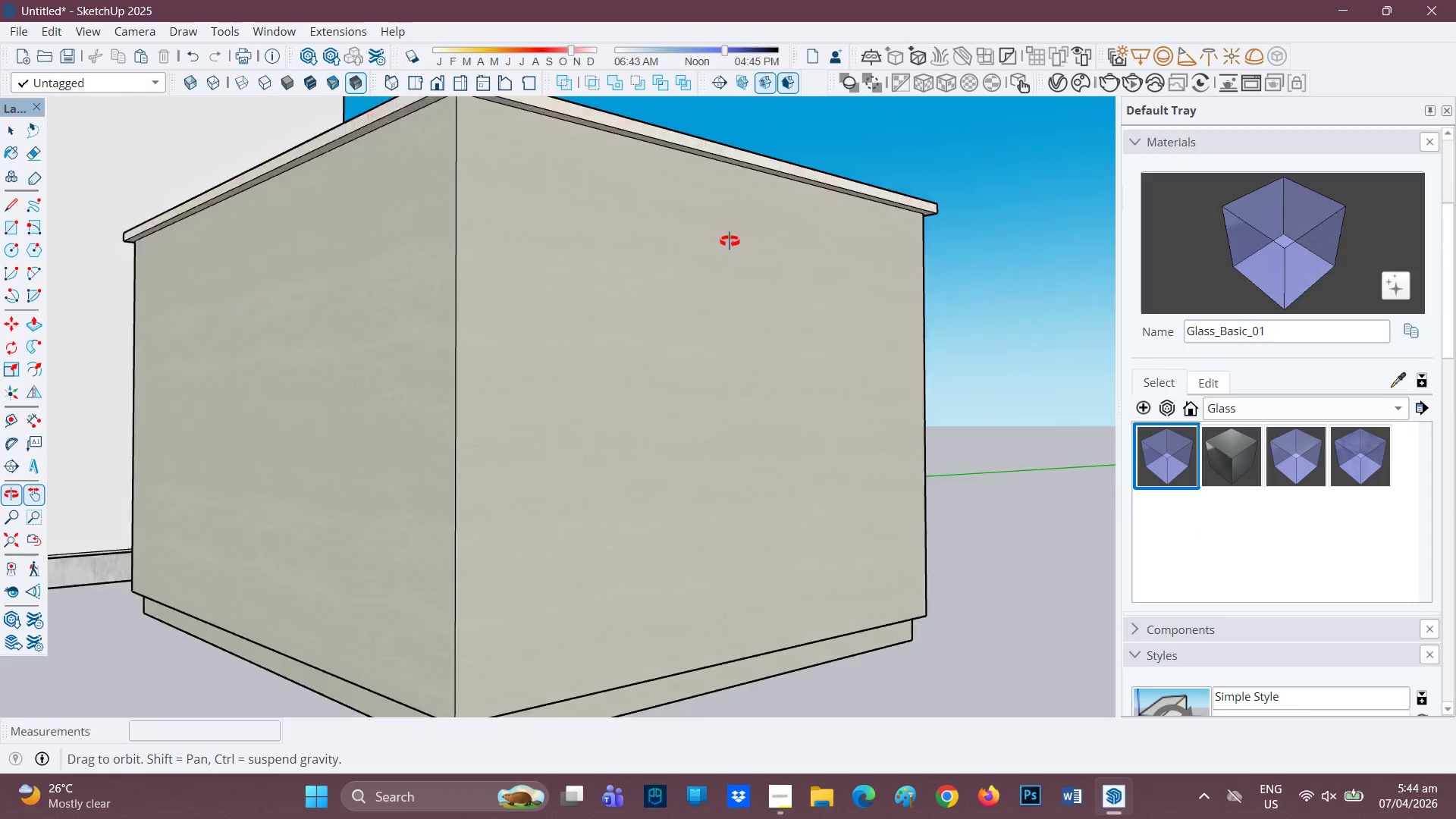 
scroll: coordinate [666, 398], scroll_direction: down, amount: 9.0